 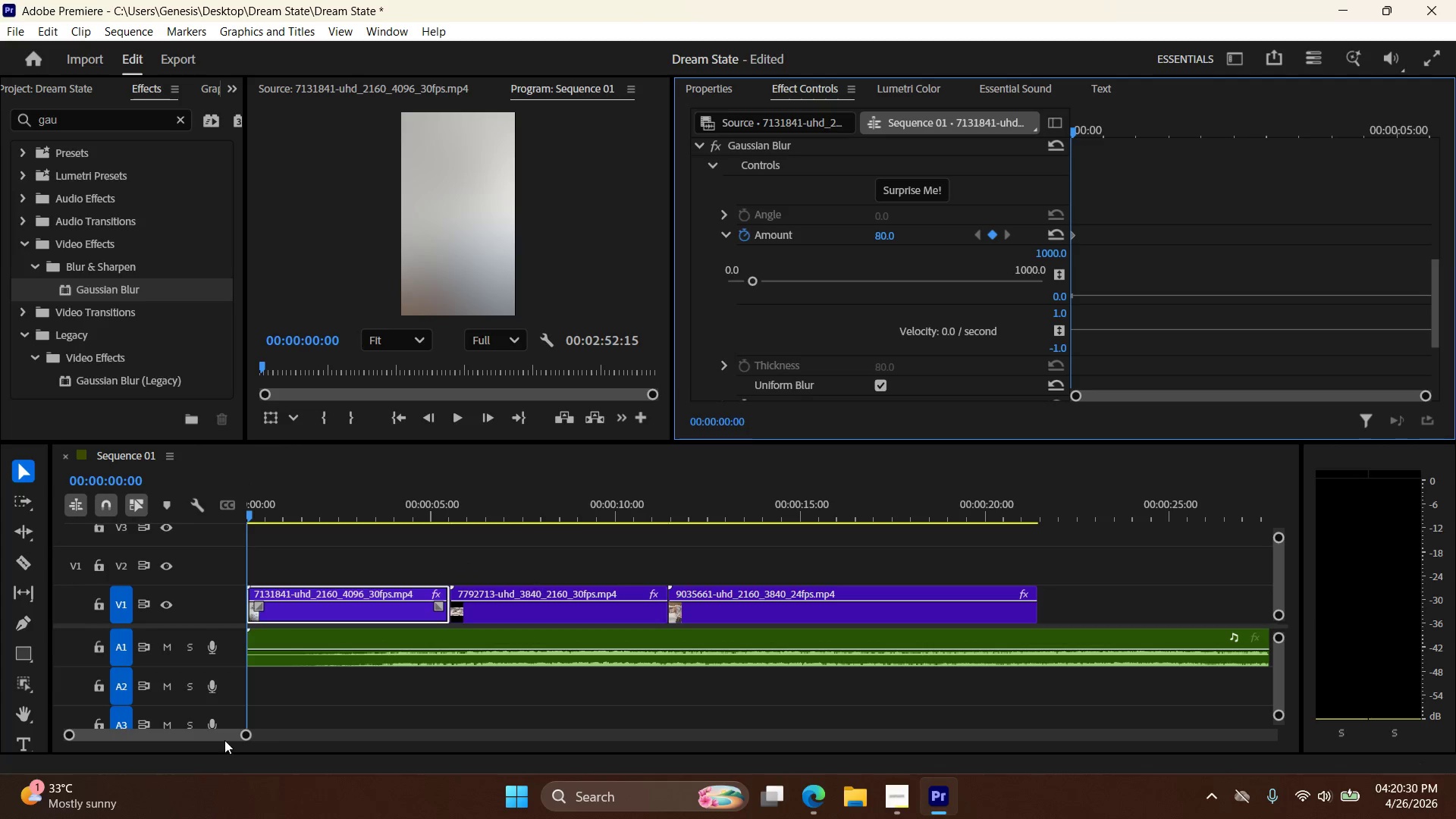 
left_click_drag(start_coordinate=[247, 733], to_coordinate=[143, 742])
 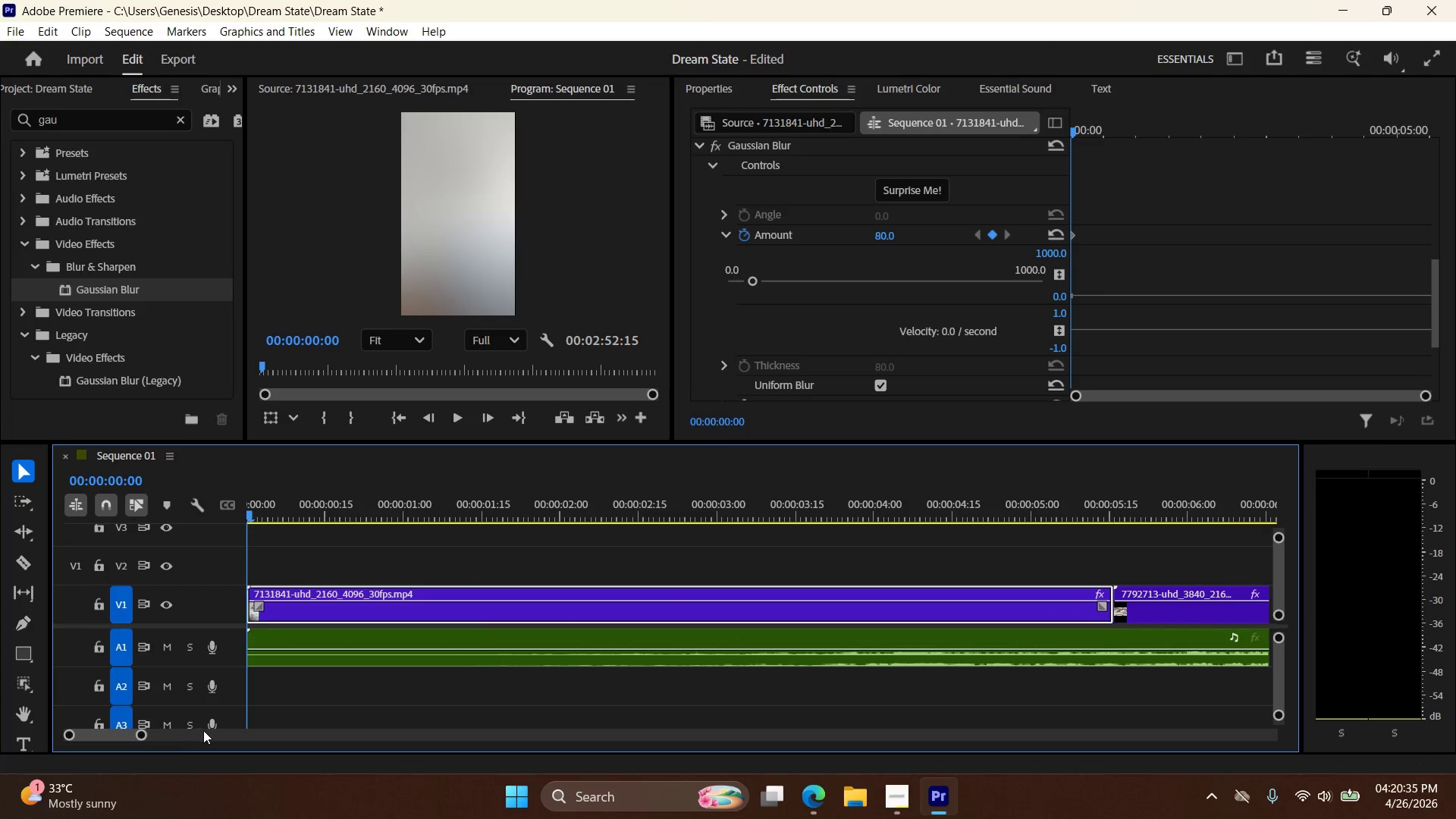 
left_click_drag(start_coordinate=[140, 735], to_coordinate=[131, 739])
 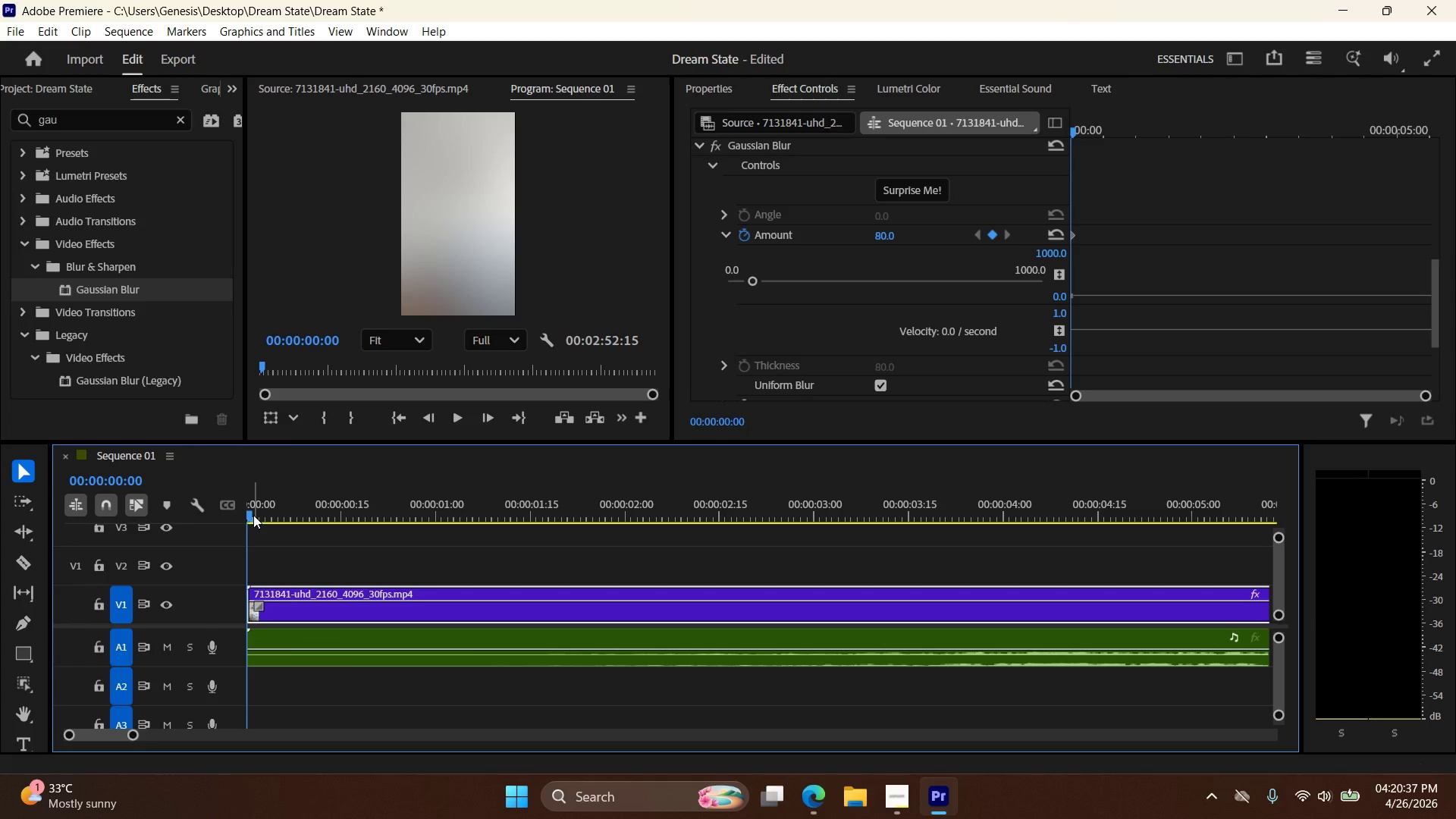 
left_click_drag(start_coordinate=[249, 515], to_coordinate=[534, 552])
 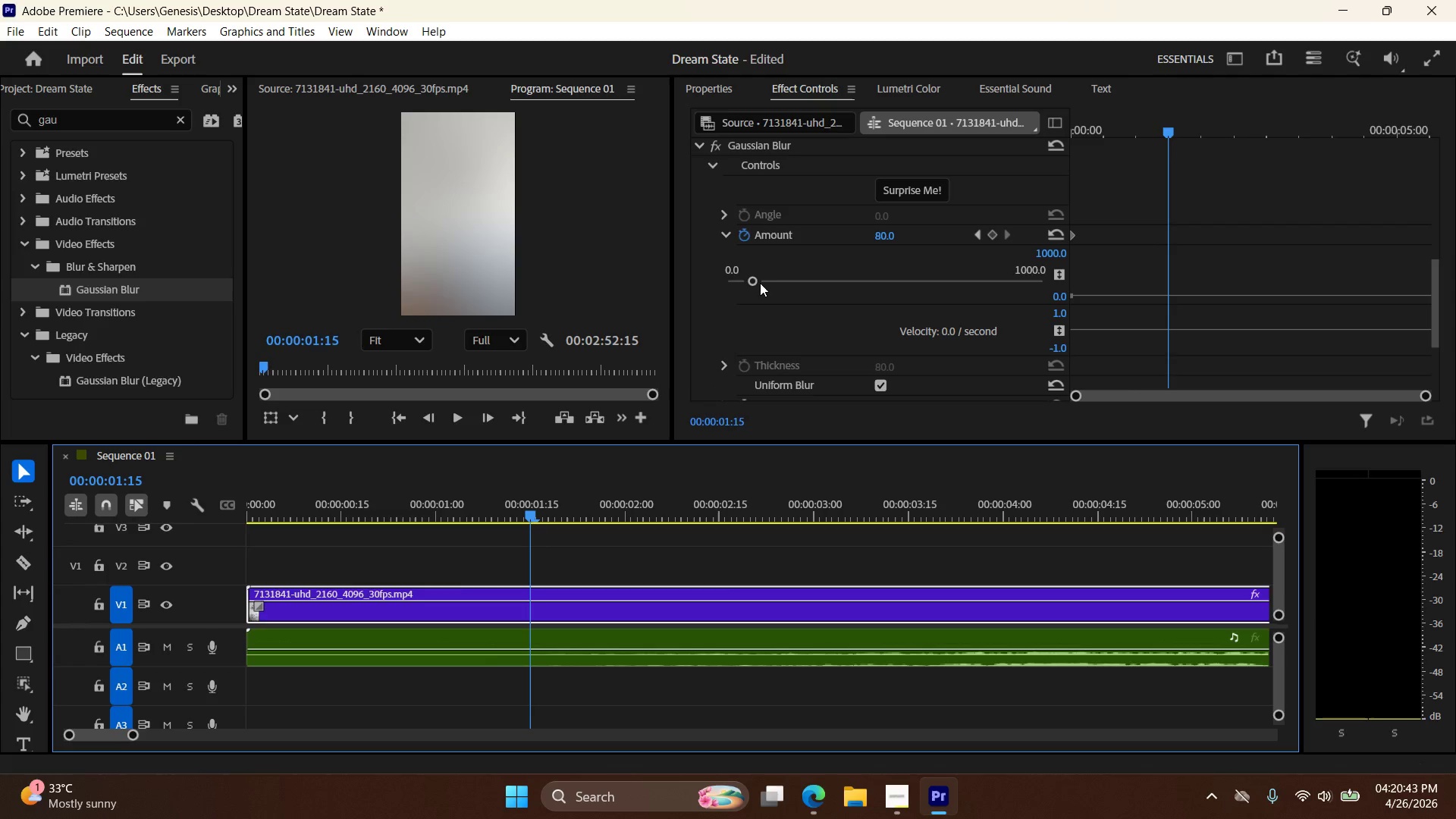 
double_click([901, 232])
 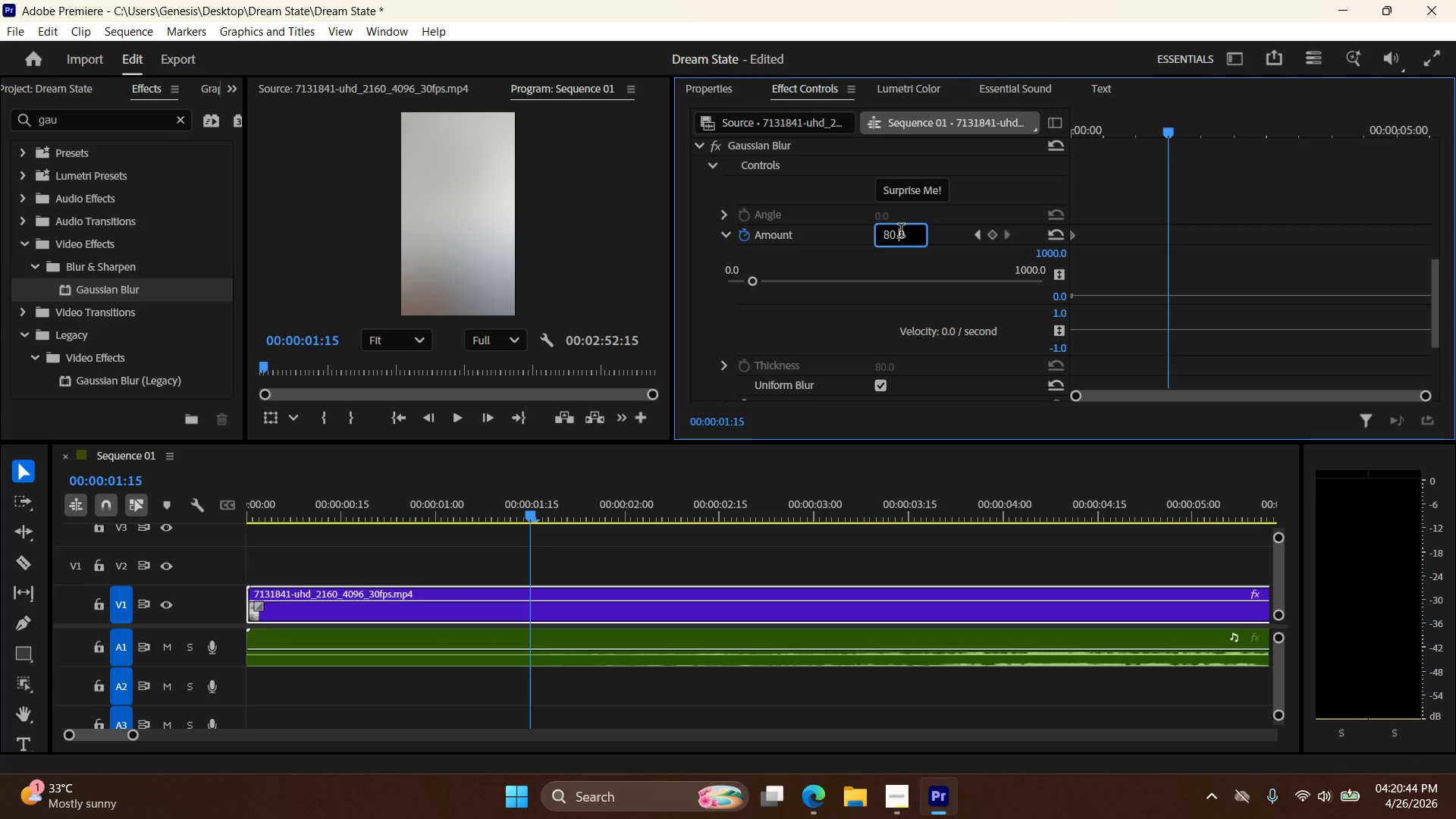 
triple_click([901, 232])
 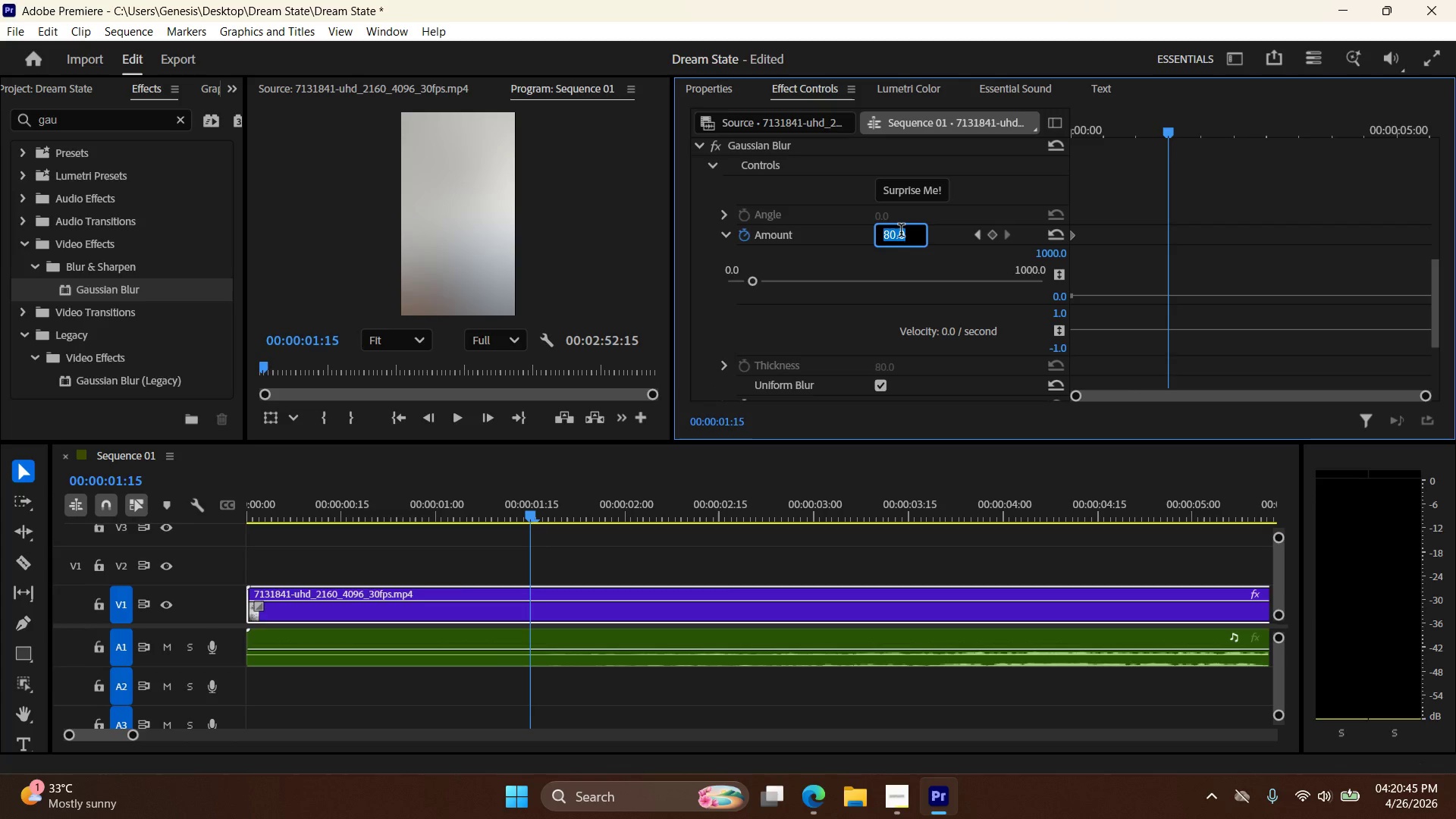 
key(Numpad0)
 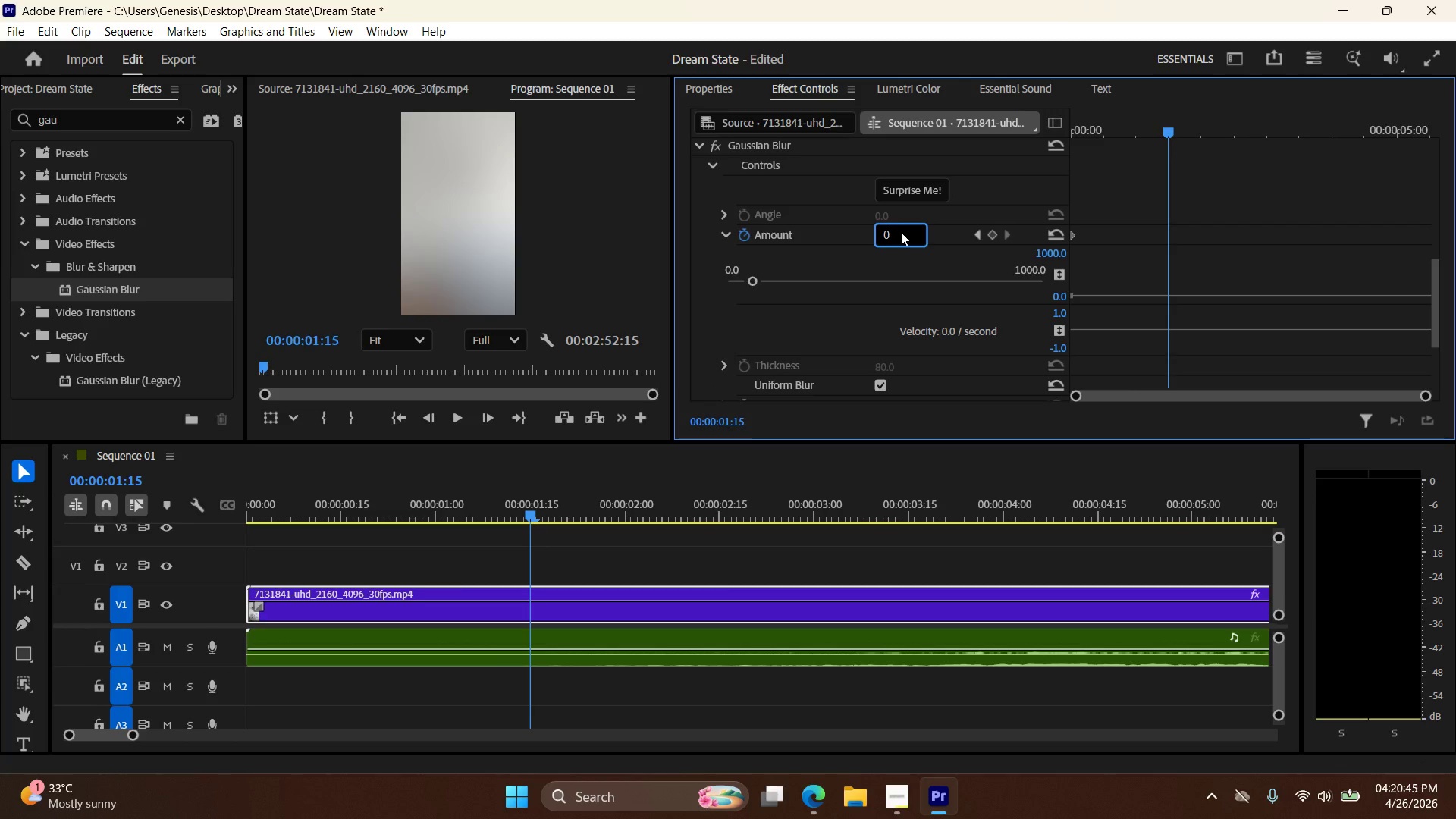 
key(NumpadEnter)
 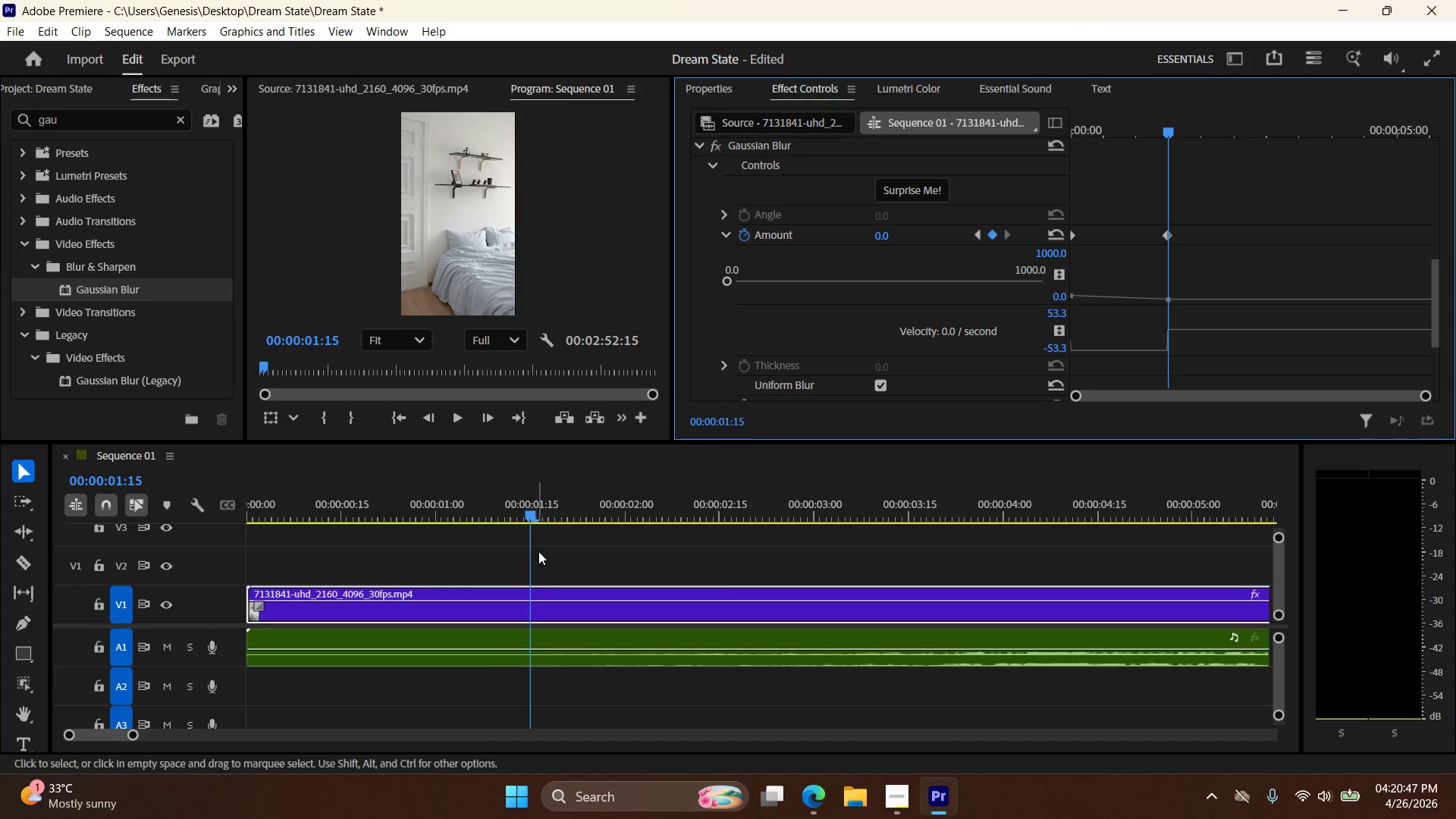 
left_click([397, 421])
 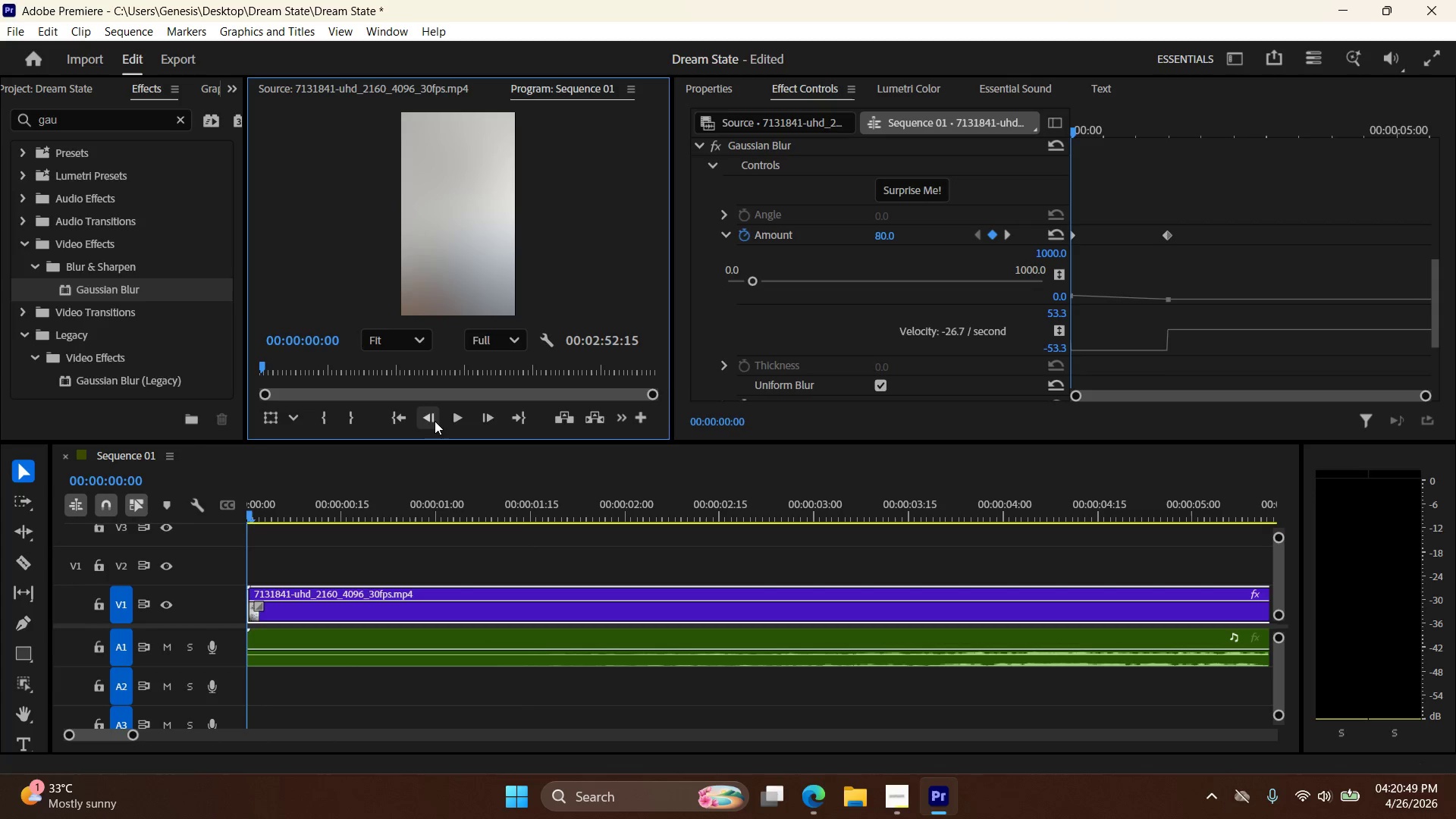 
left_click([456, 413])
 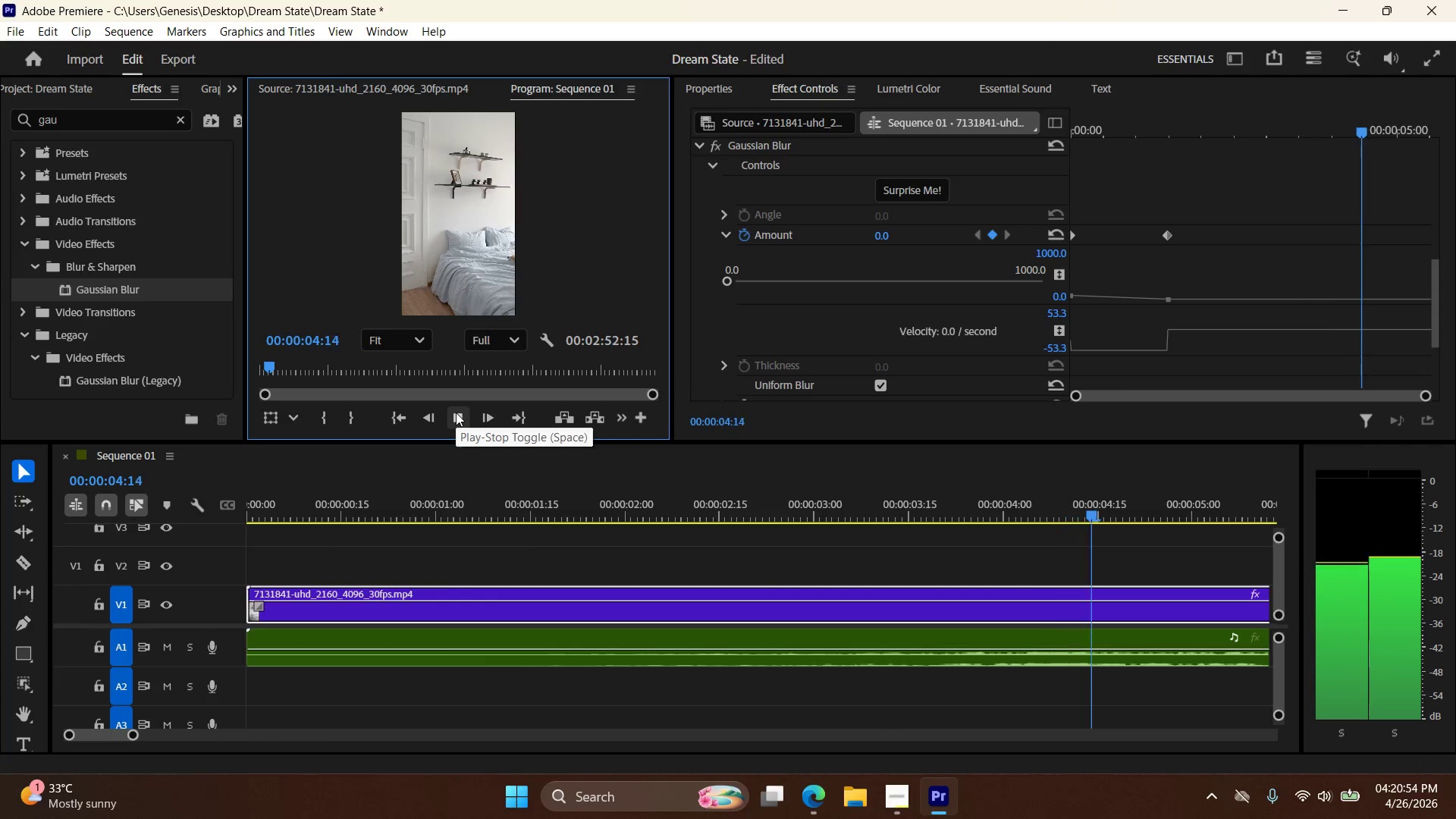 
wait(6.25)
 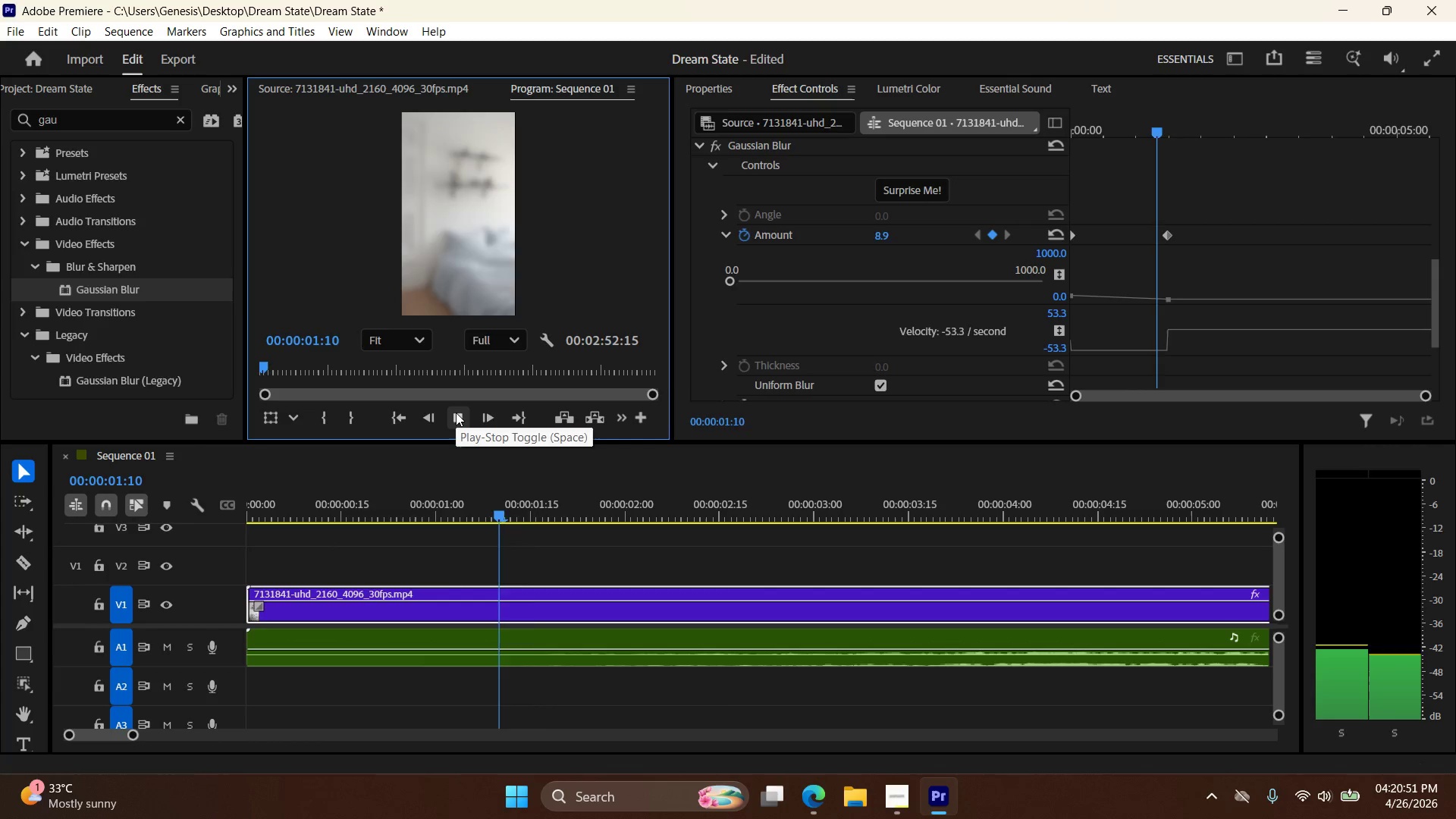 
left_click([456, 413])
 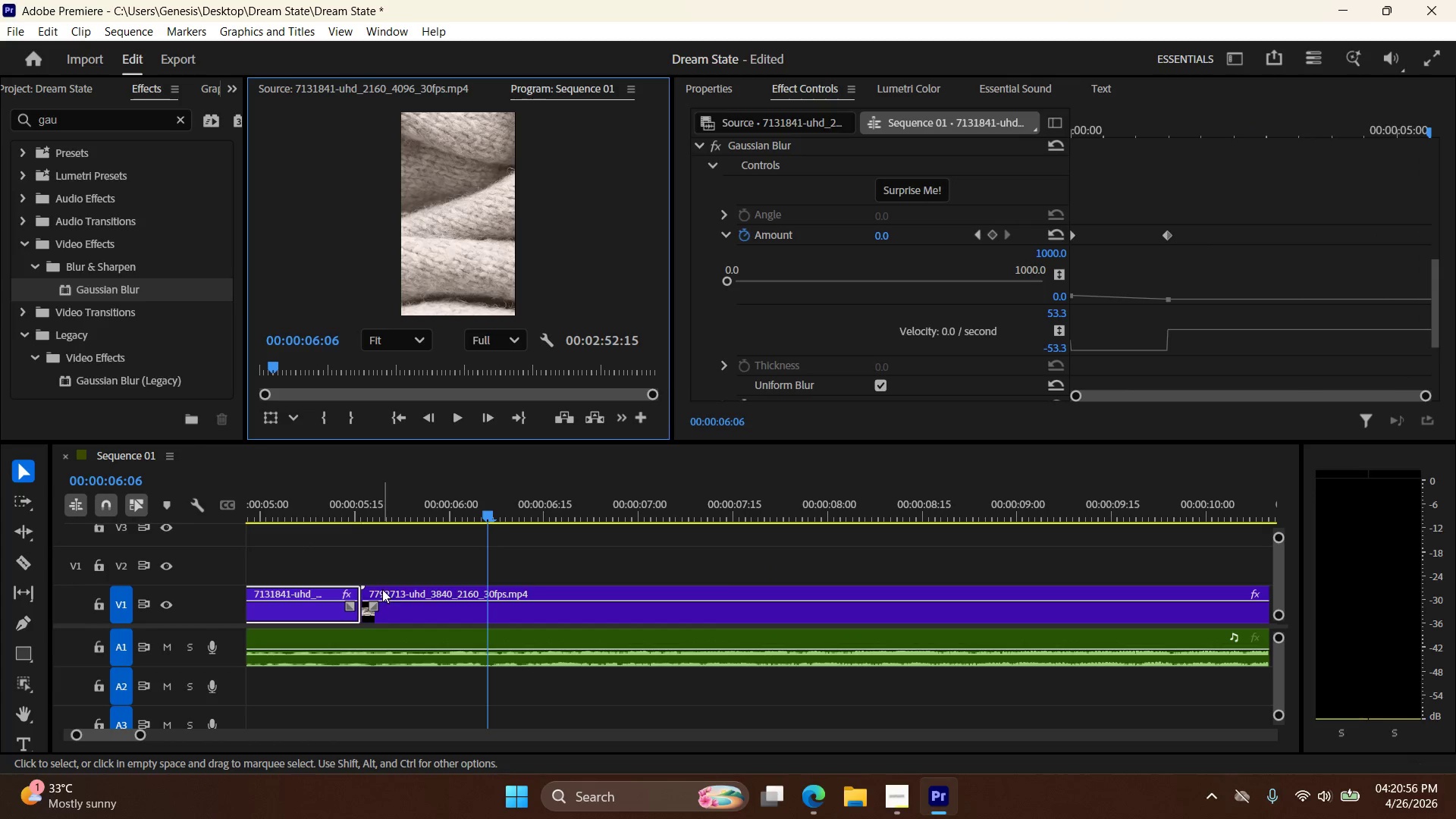 
left_click([390, 588])
 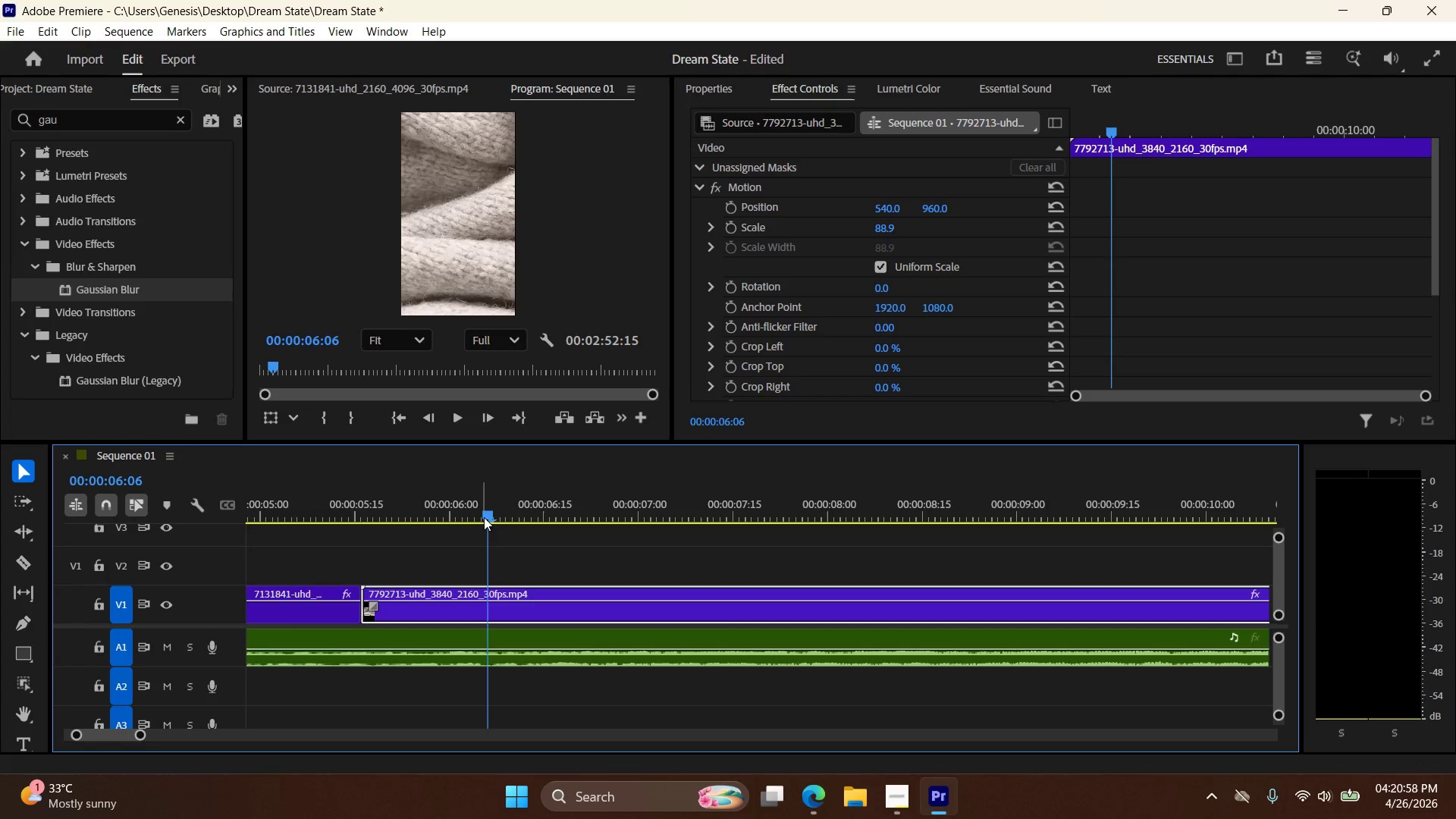 
left_click_drag(start_coordinate=[487, 515], to_coordinate=[408, 541])
 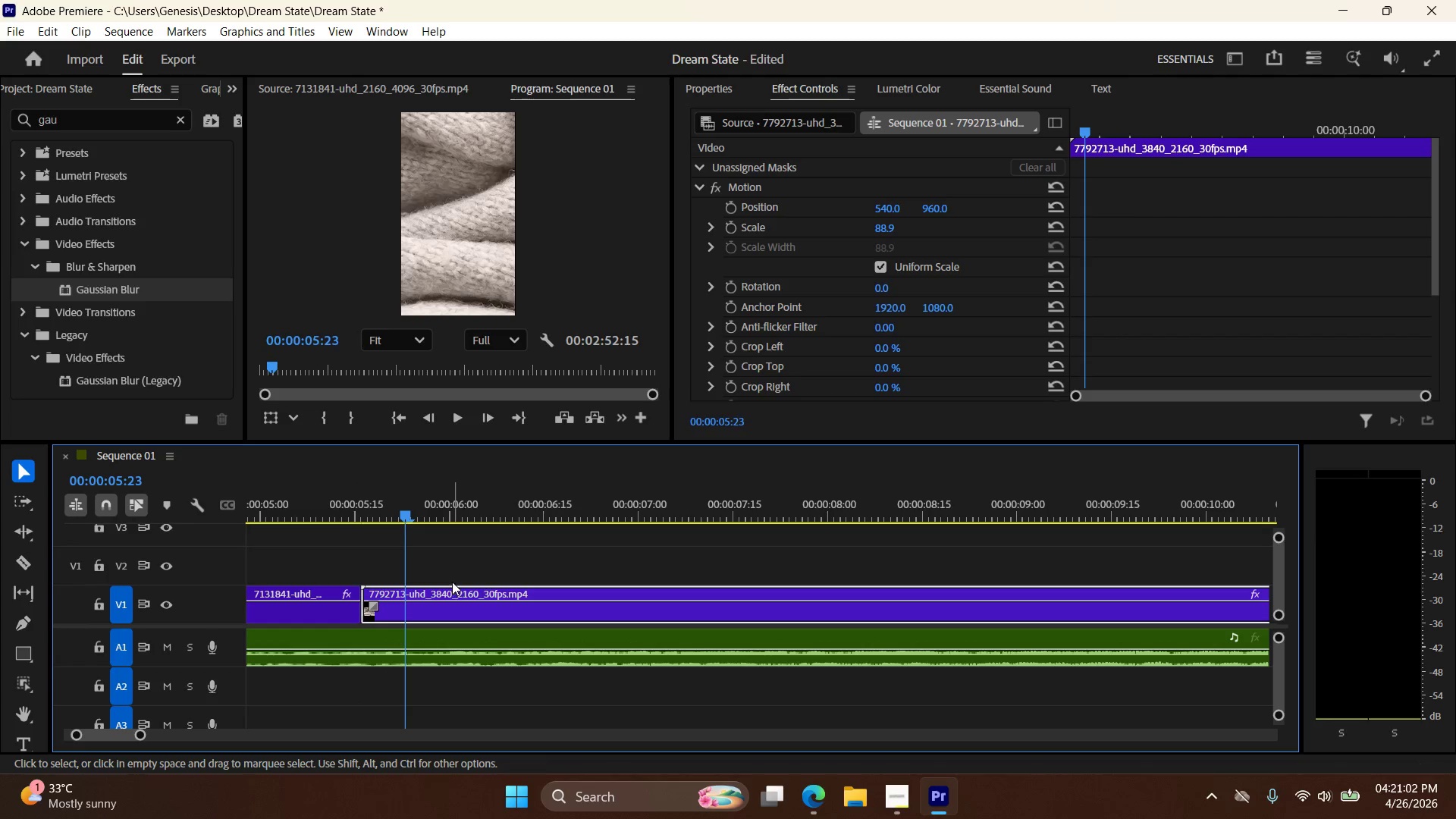 
left_click_drag(start_coordinate=[453, 589], to_coordinate=[498, 588])
 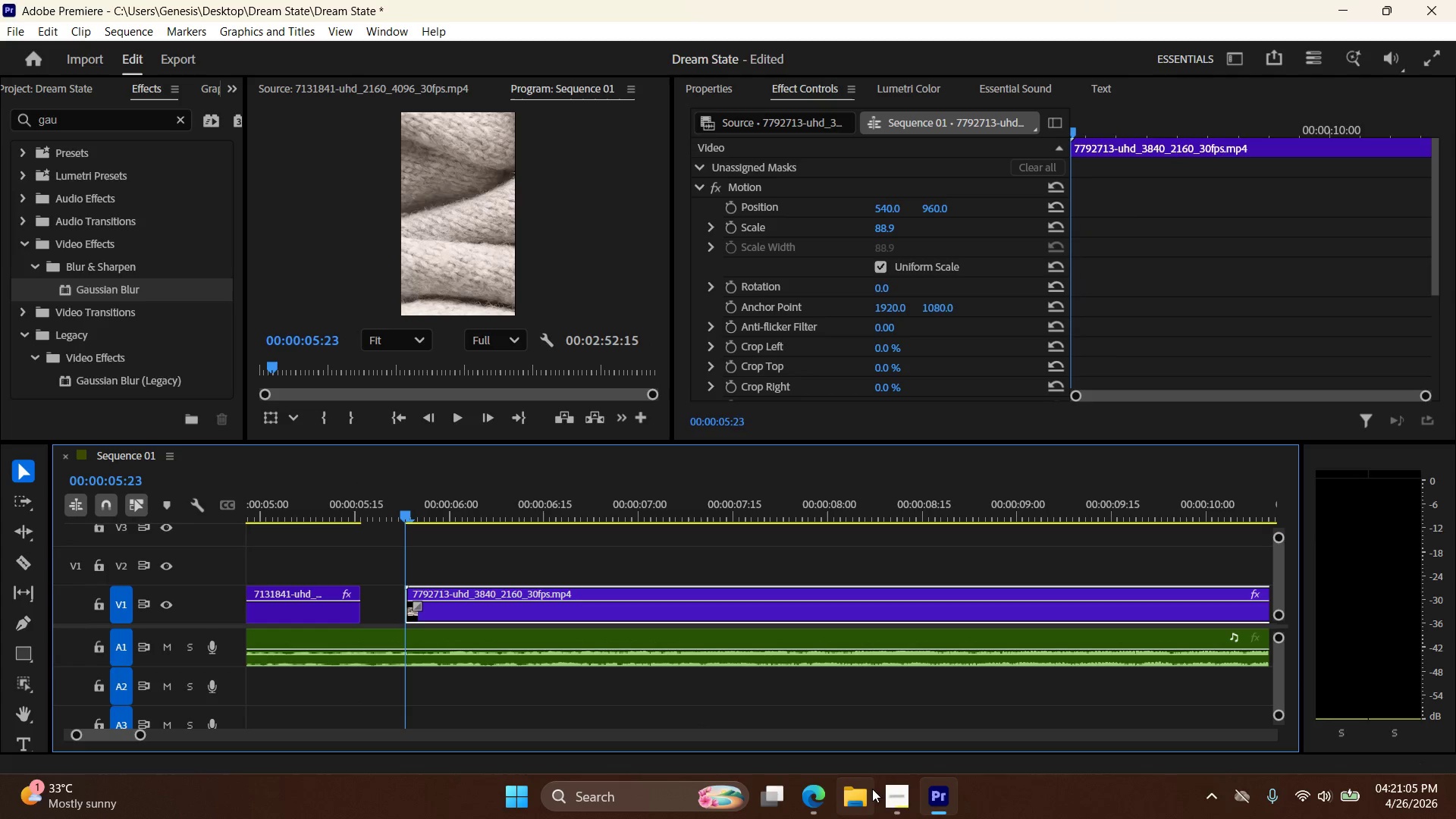 
left_click([900, 800])